 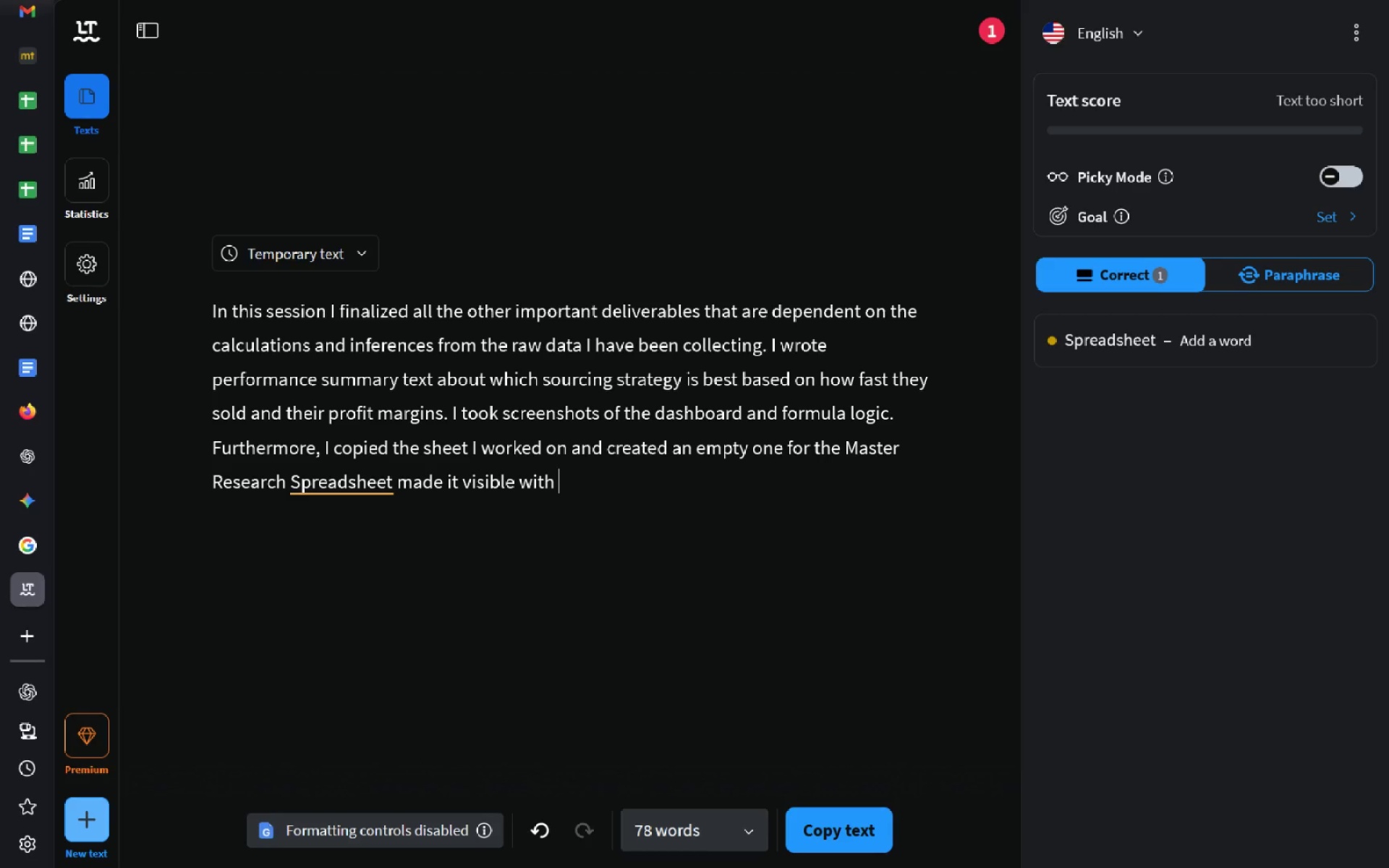 
key(Control+Backspace)
 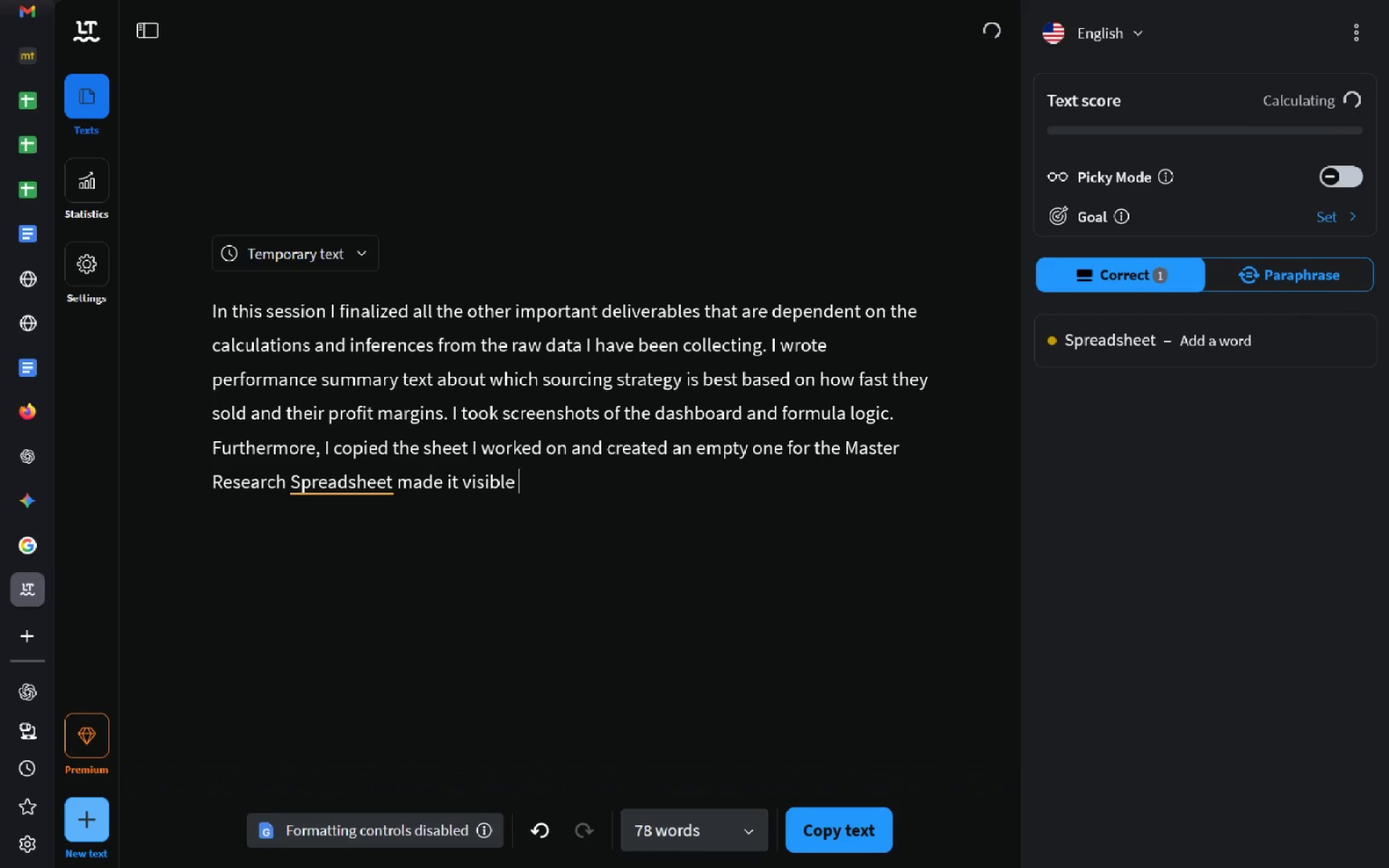 
key(Control+Backspace)
 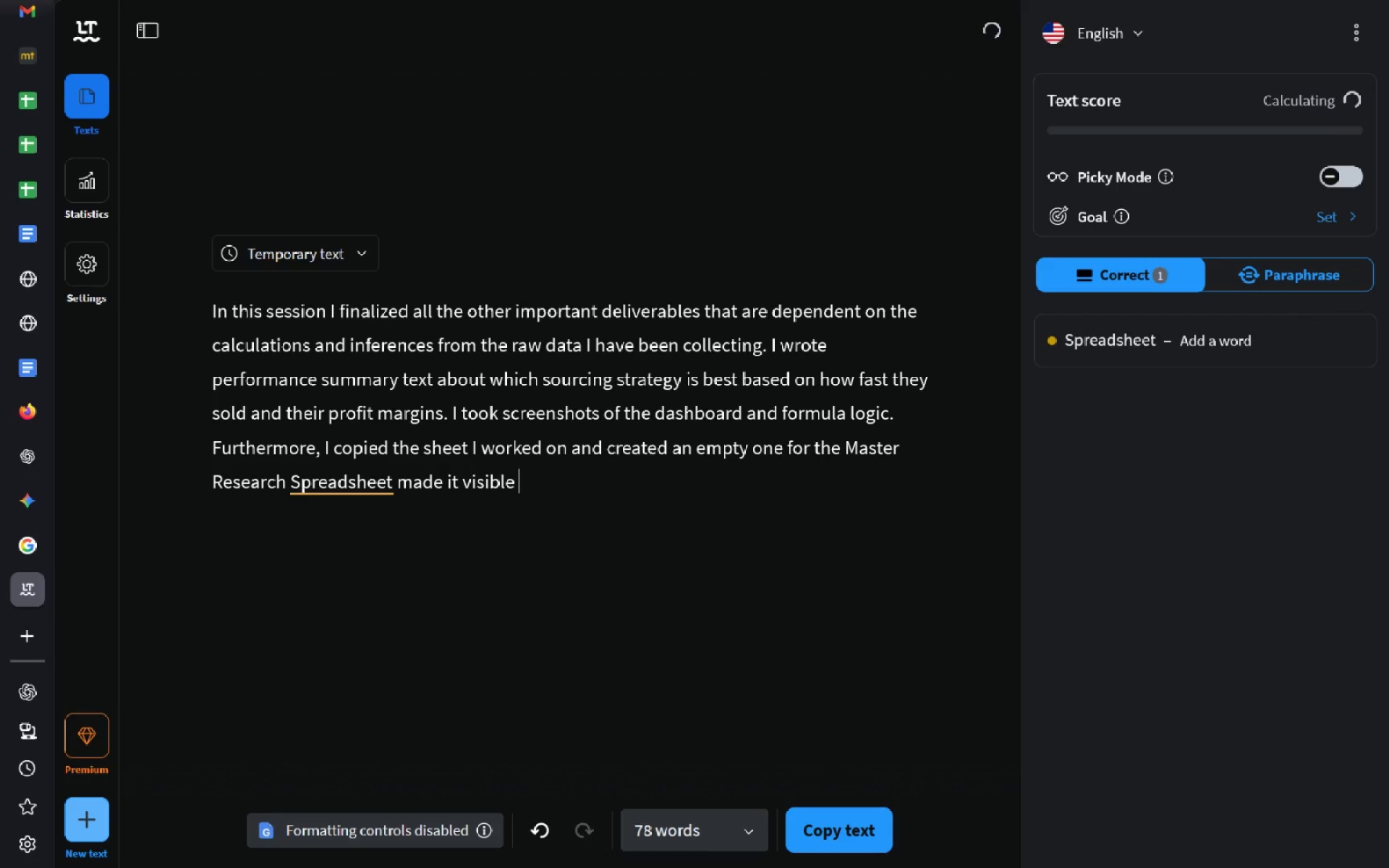 
key(Control+Backspace)
 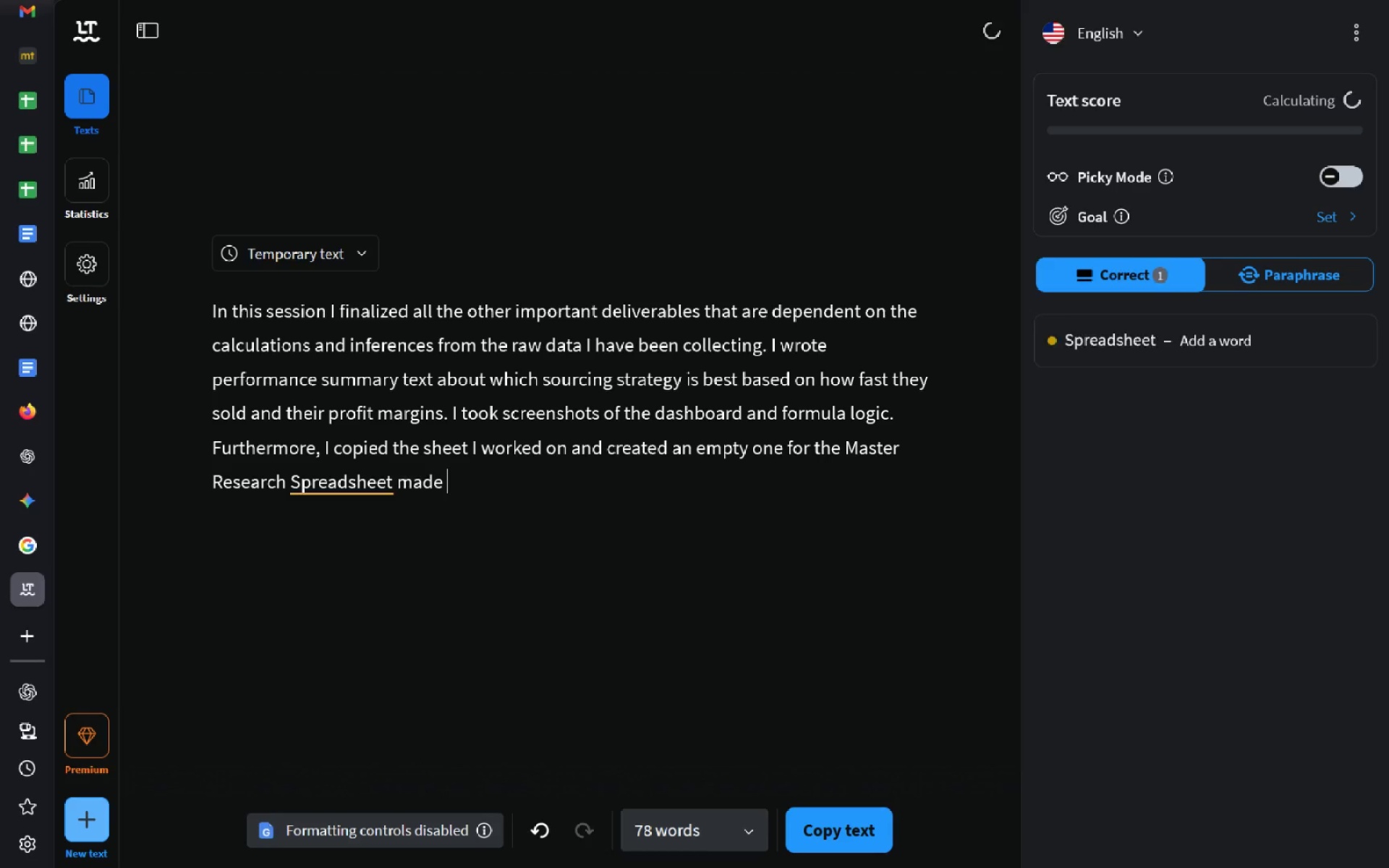 
key(Control+Backspace)
 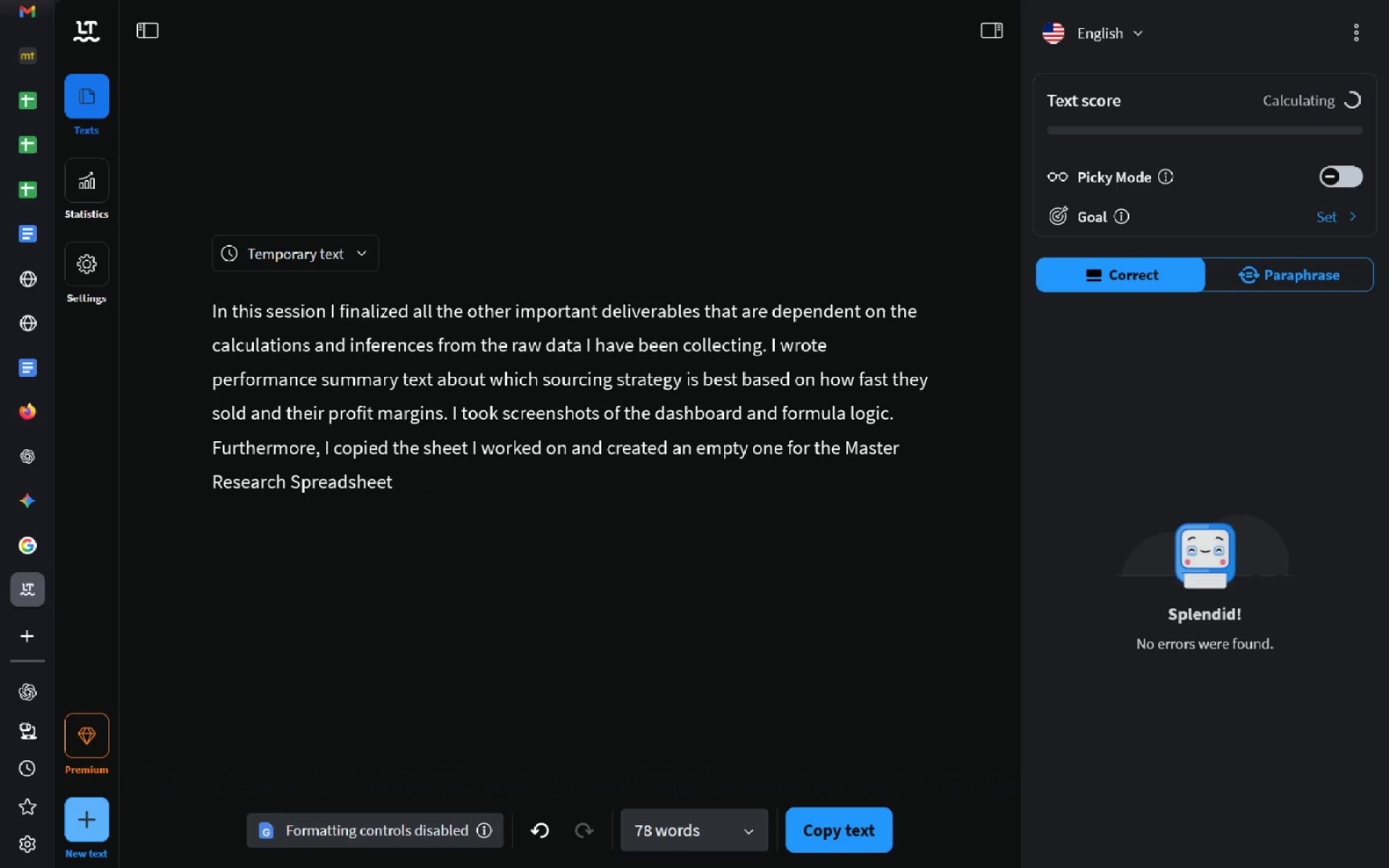 
type(with shareab)
 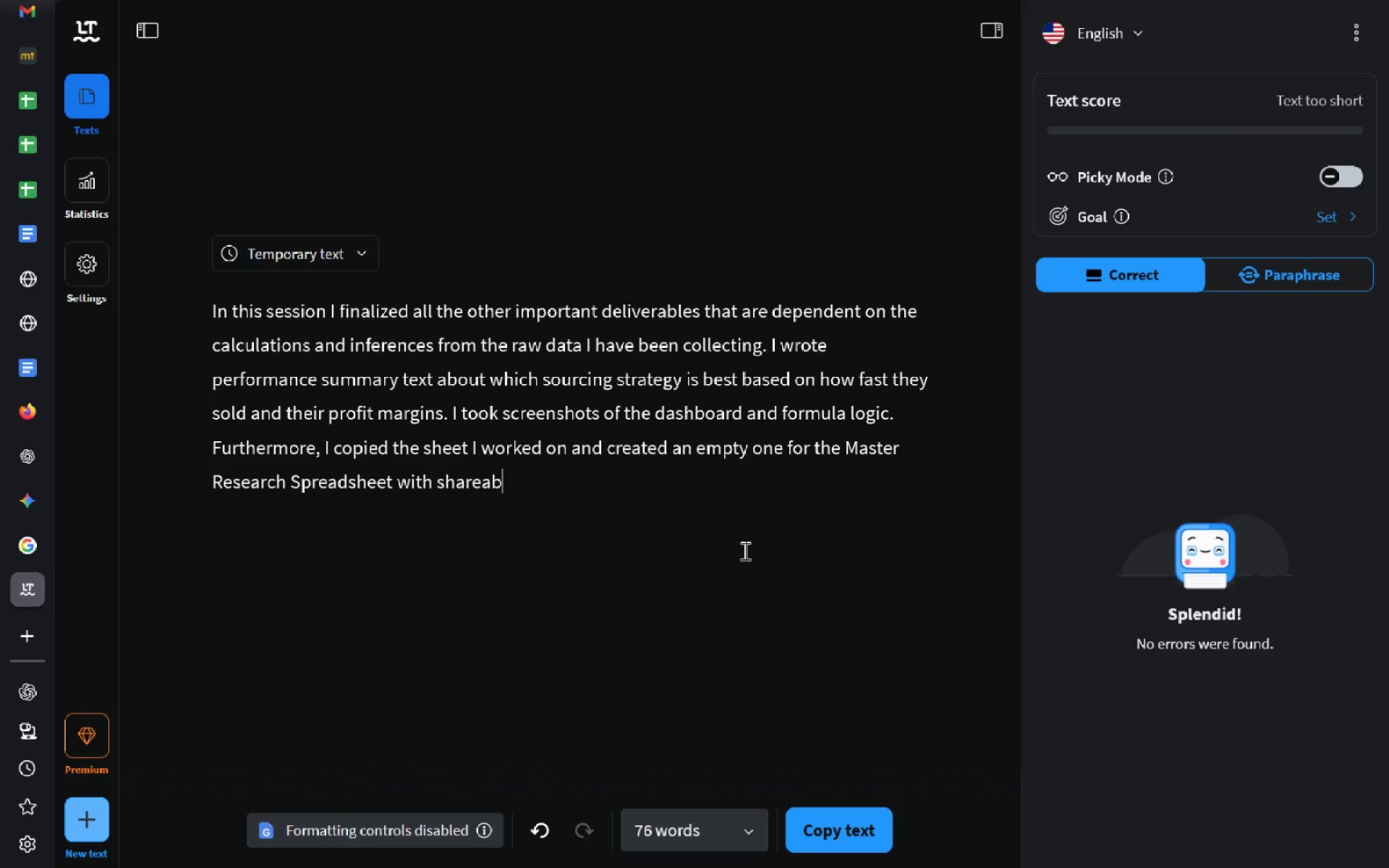 
type(ale sl)
 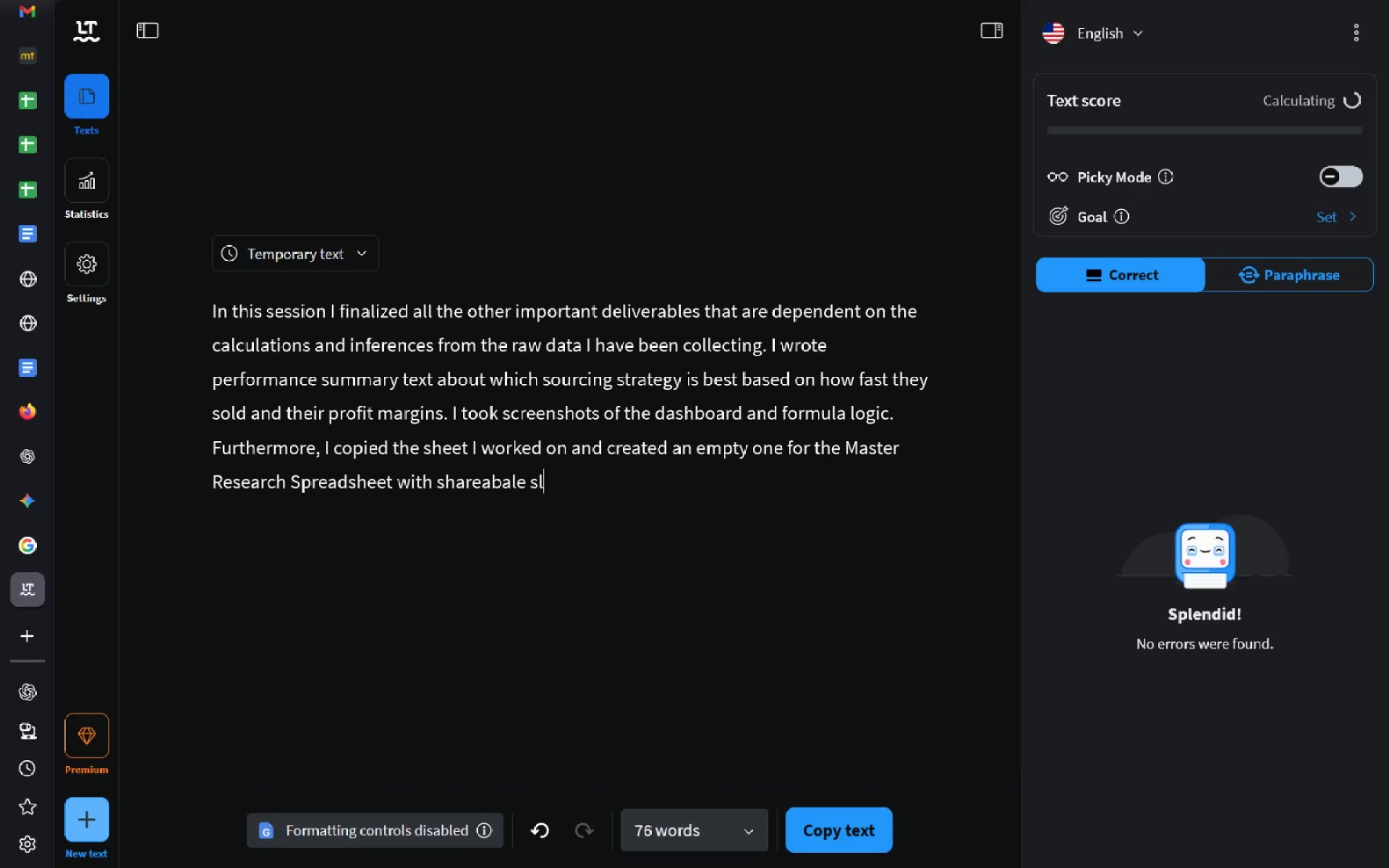 
key(Control+ControlLeft)
 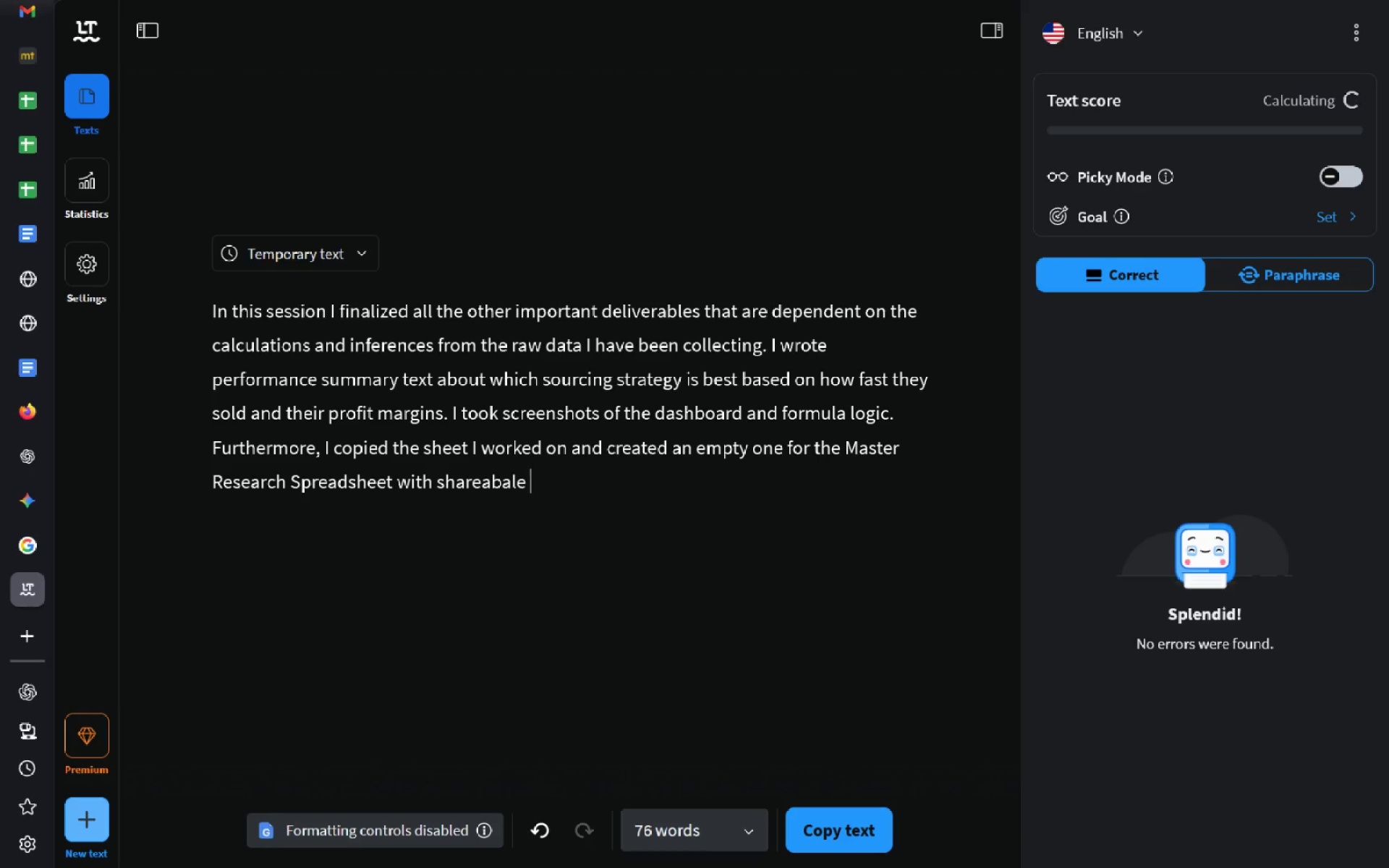 
key(Control+Backspace)
 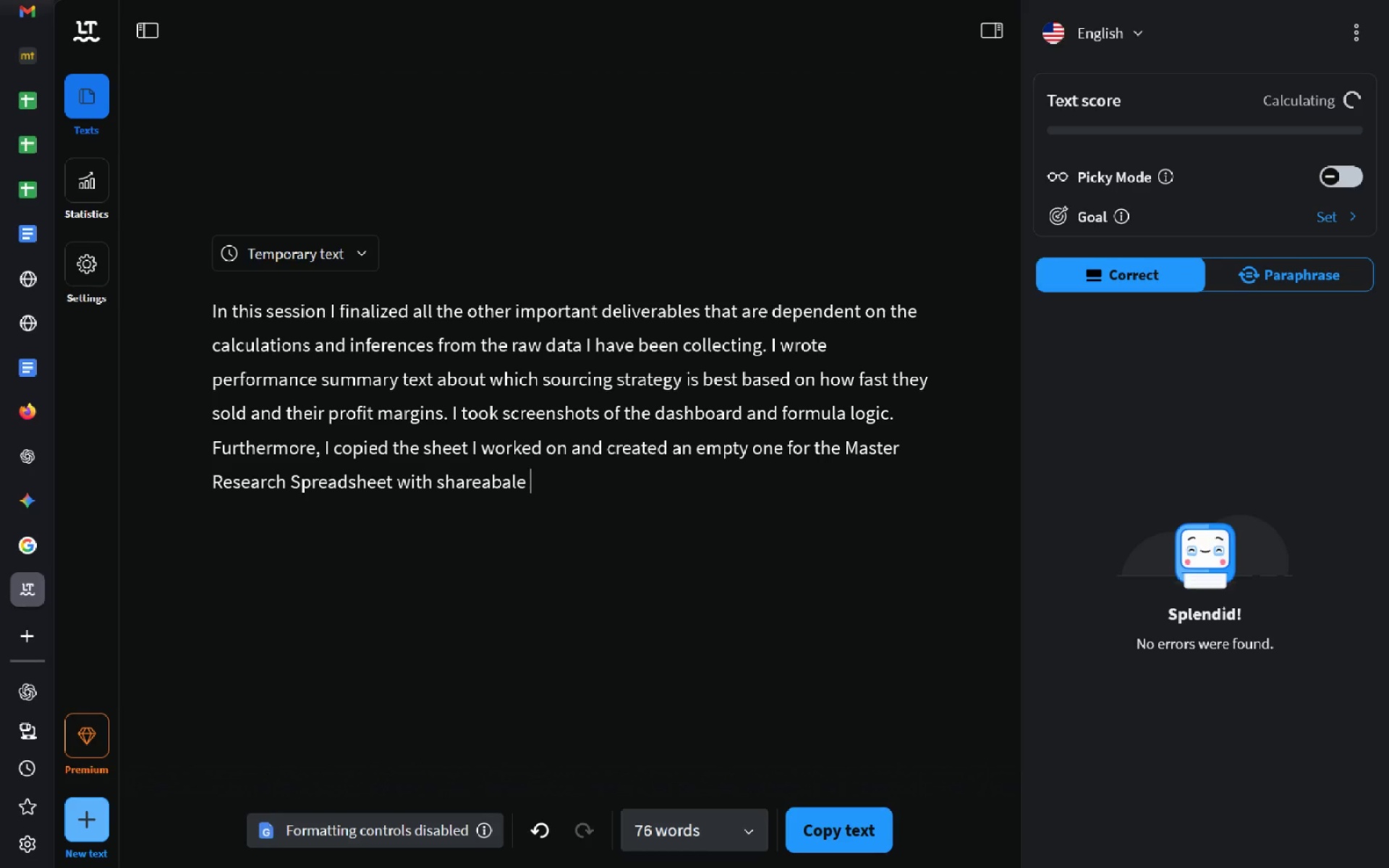 
type(link to be viewed. )
 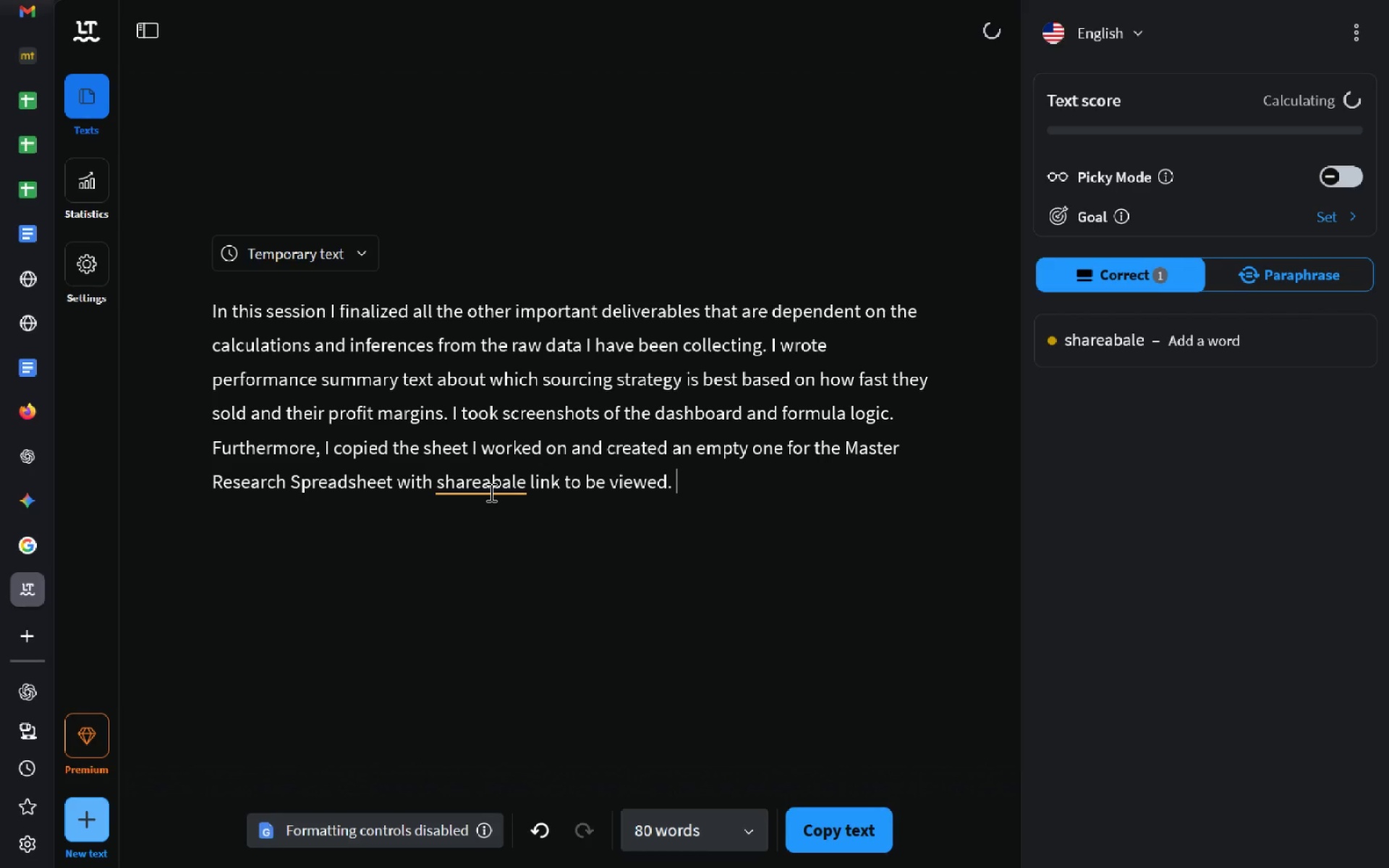 
left_click([1205, 338])
 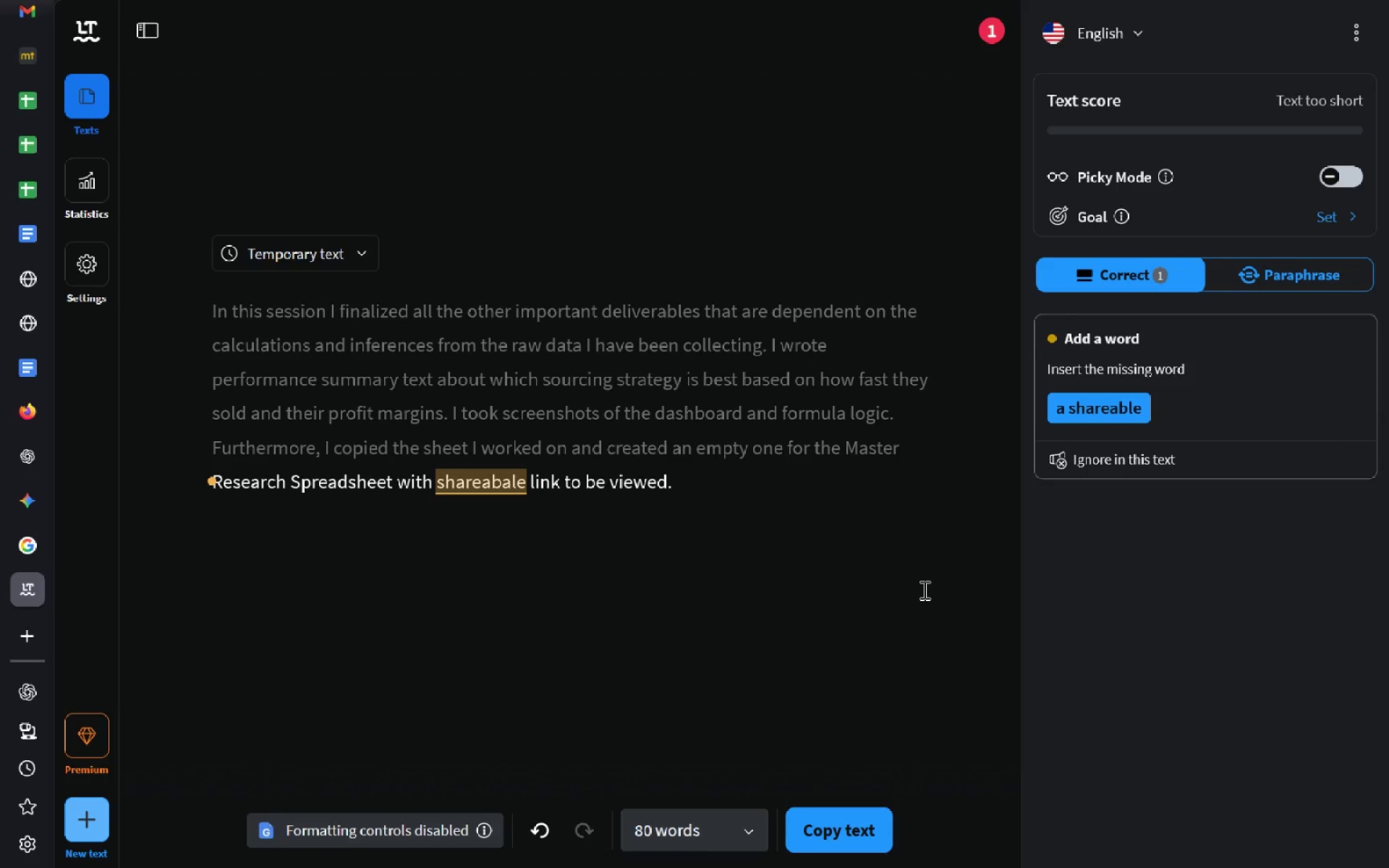 
left_click([1100, 405])
 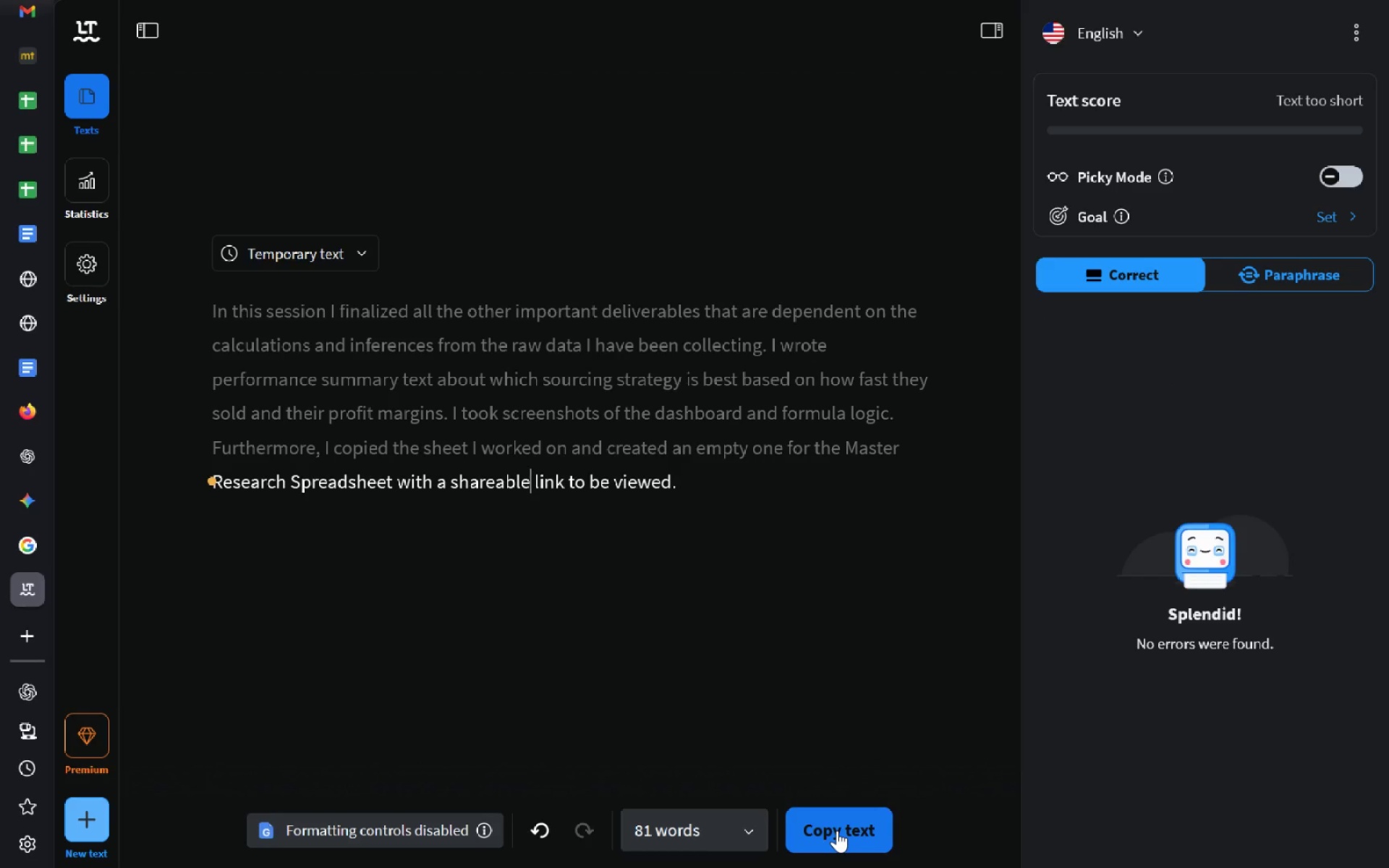 
left_click([837, 830])
 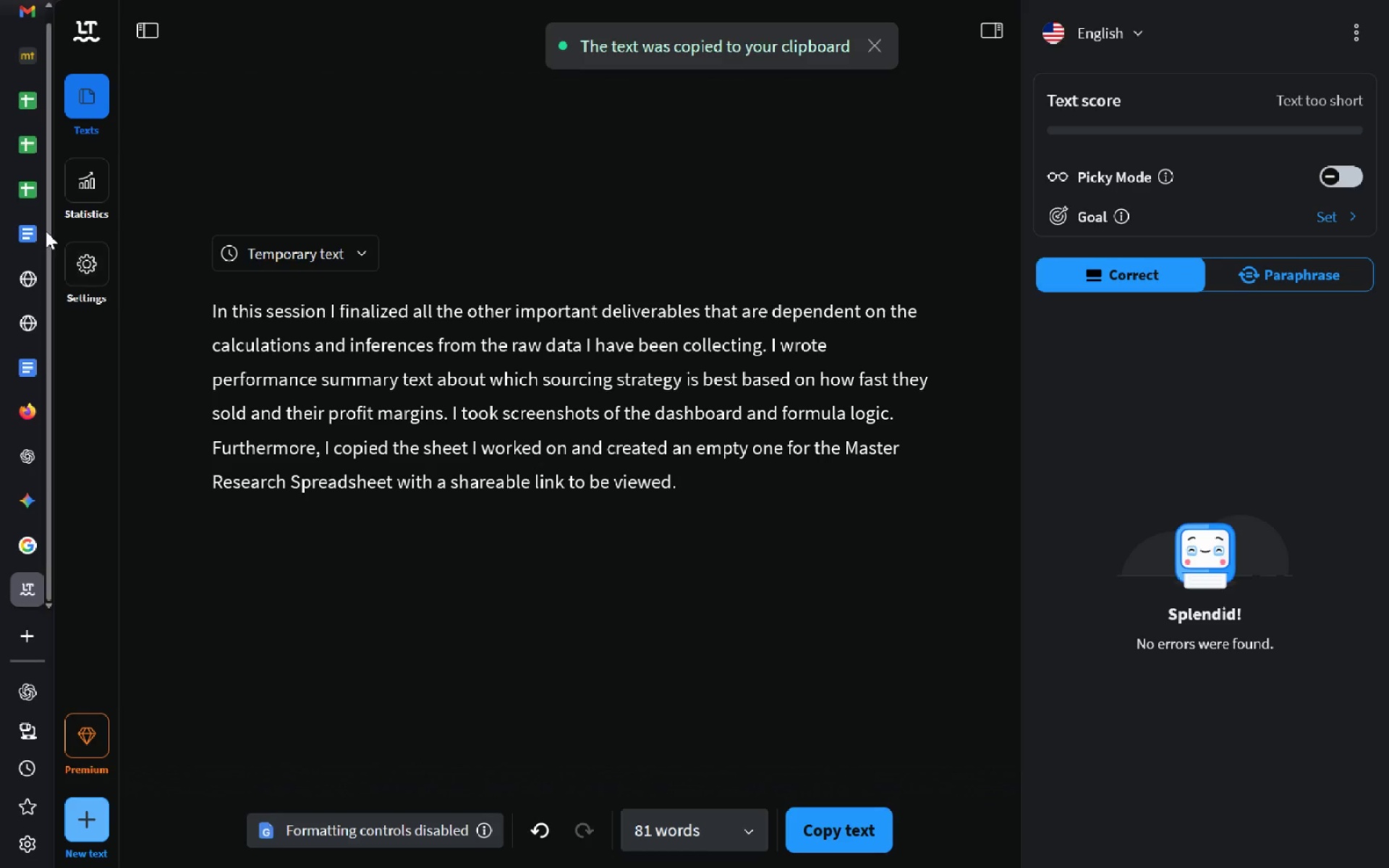 
wait(5.53)
 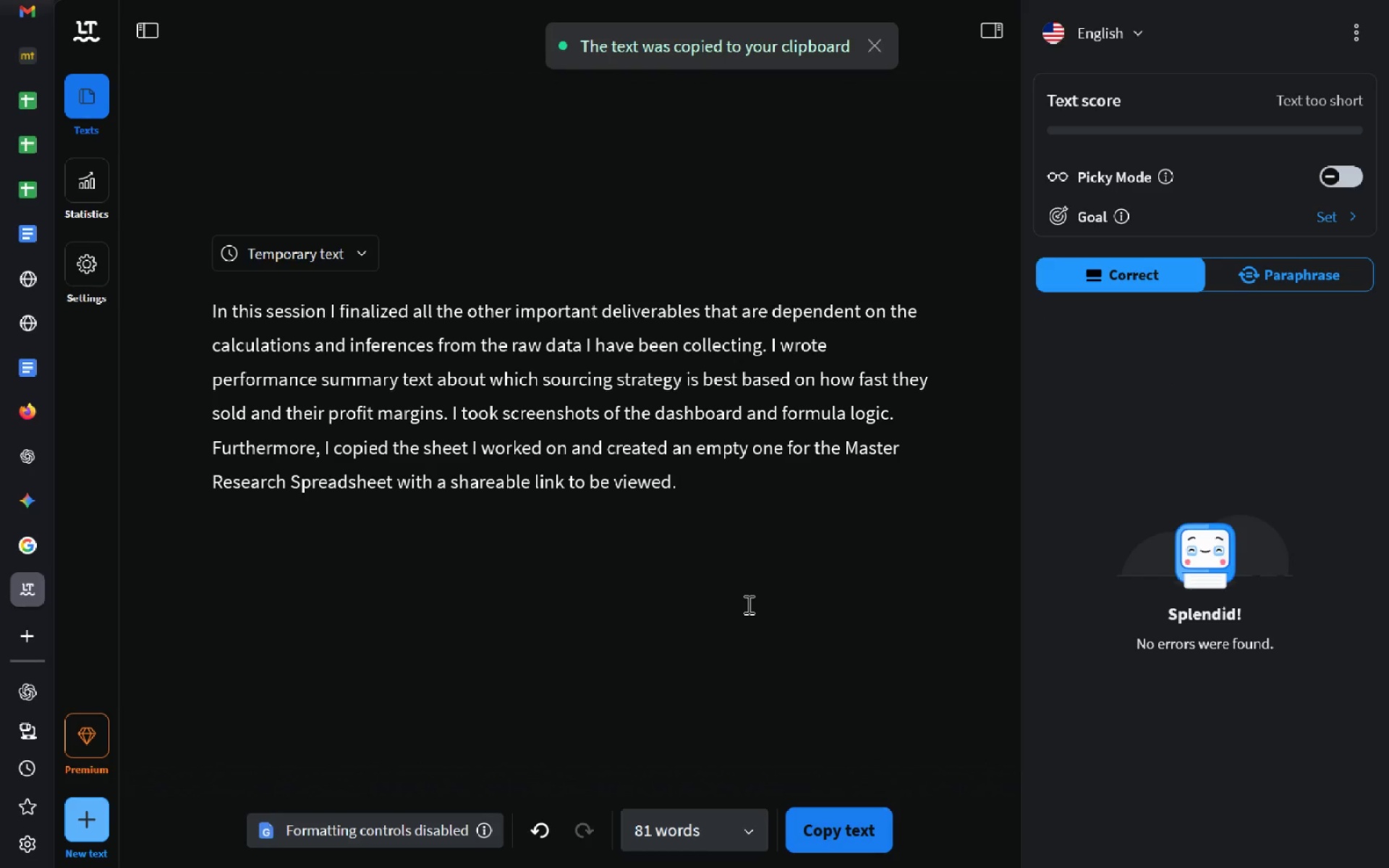 
left_click([37, 193])
 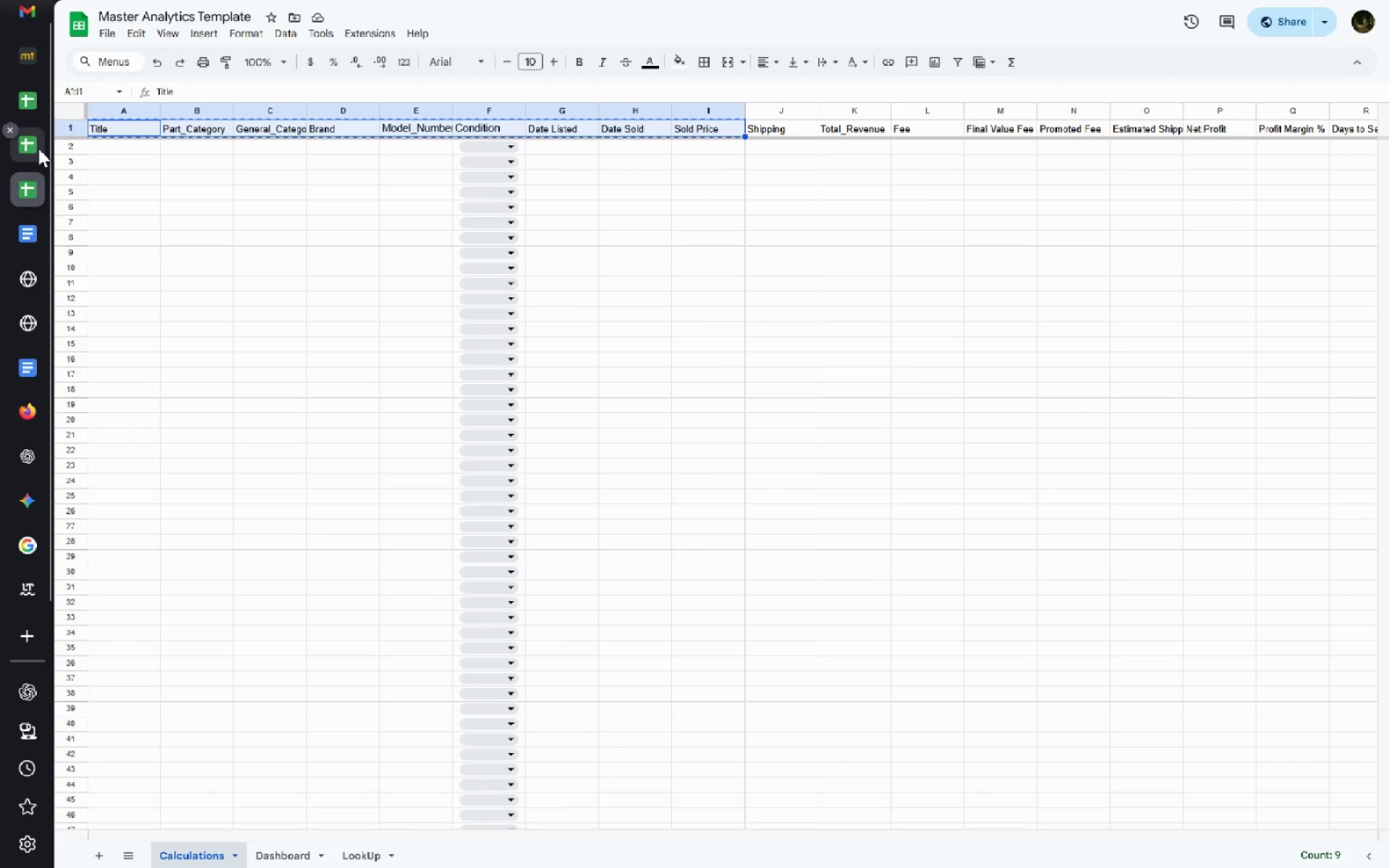 
left_click([38, 148])
 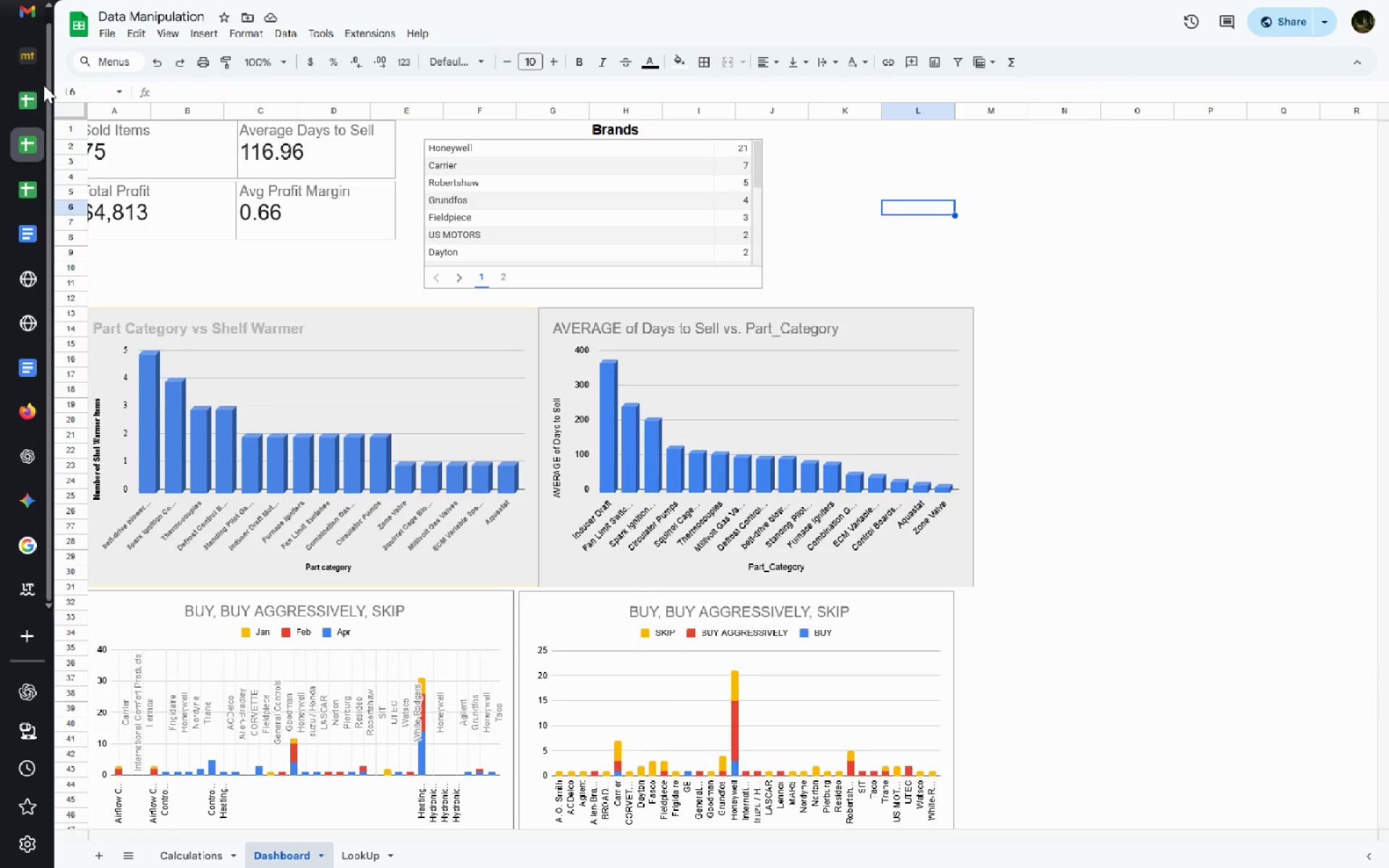 
left_click([43, 85])
 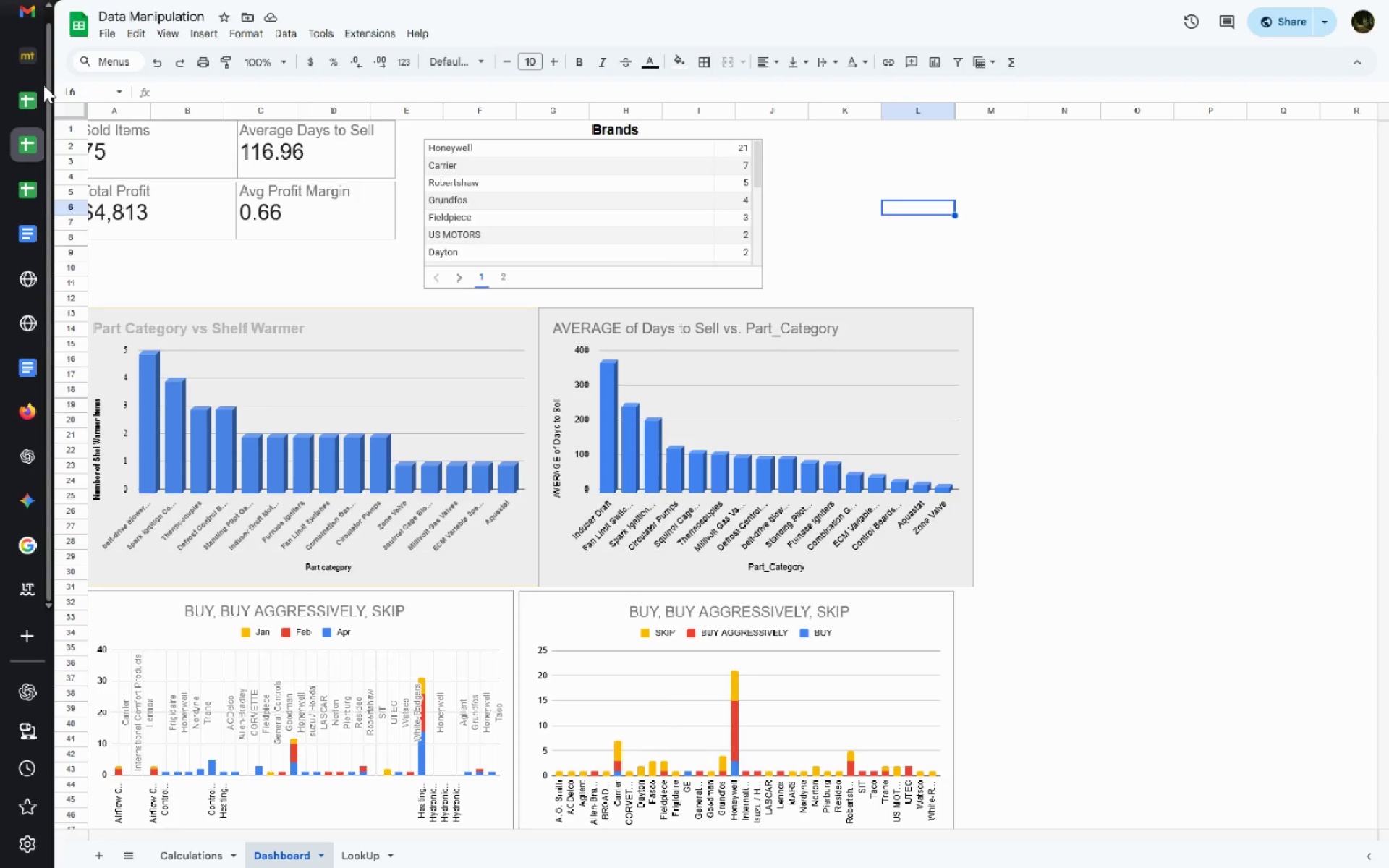 
left_click([35, 116])
 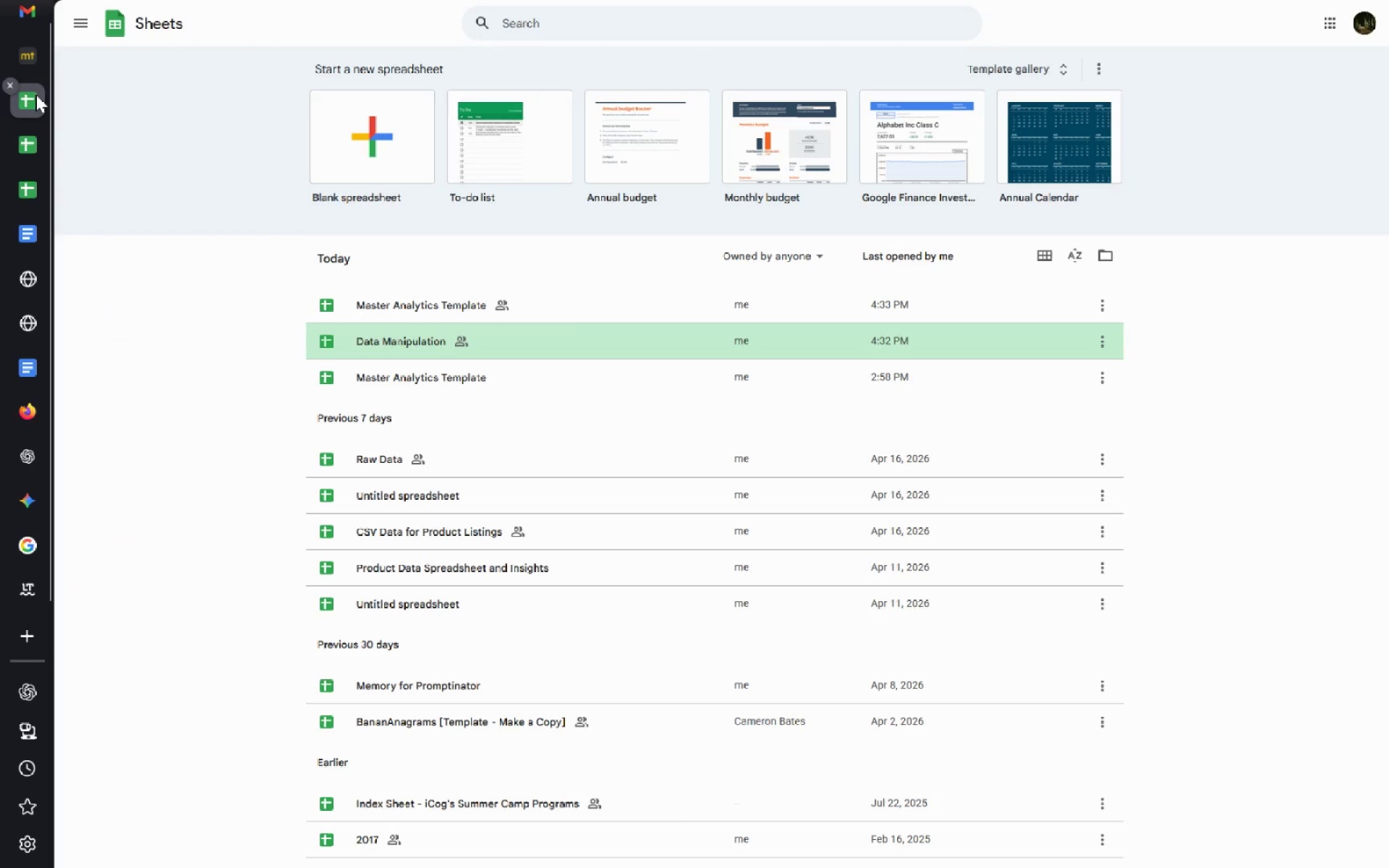 
left_click([35, 75])
 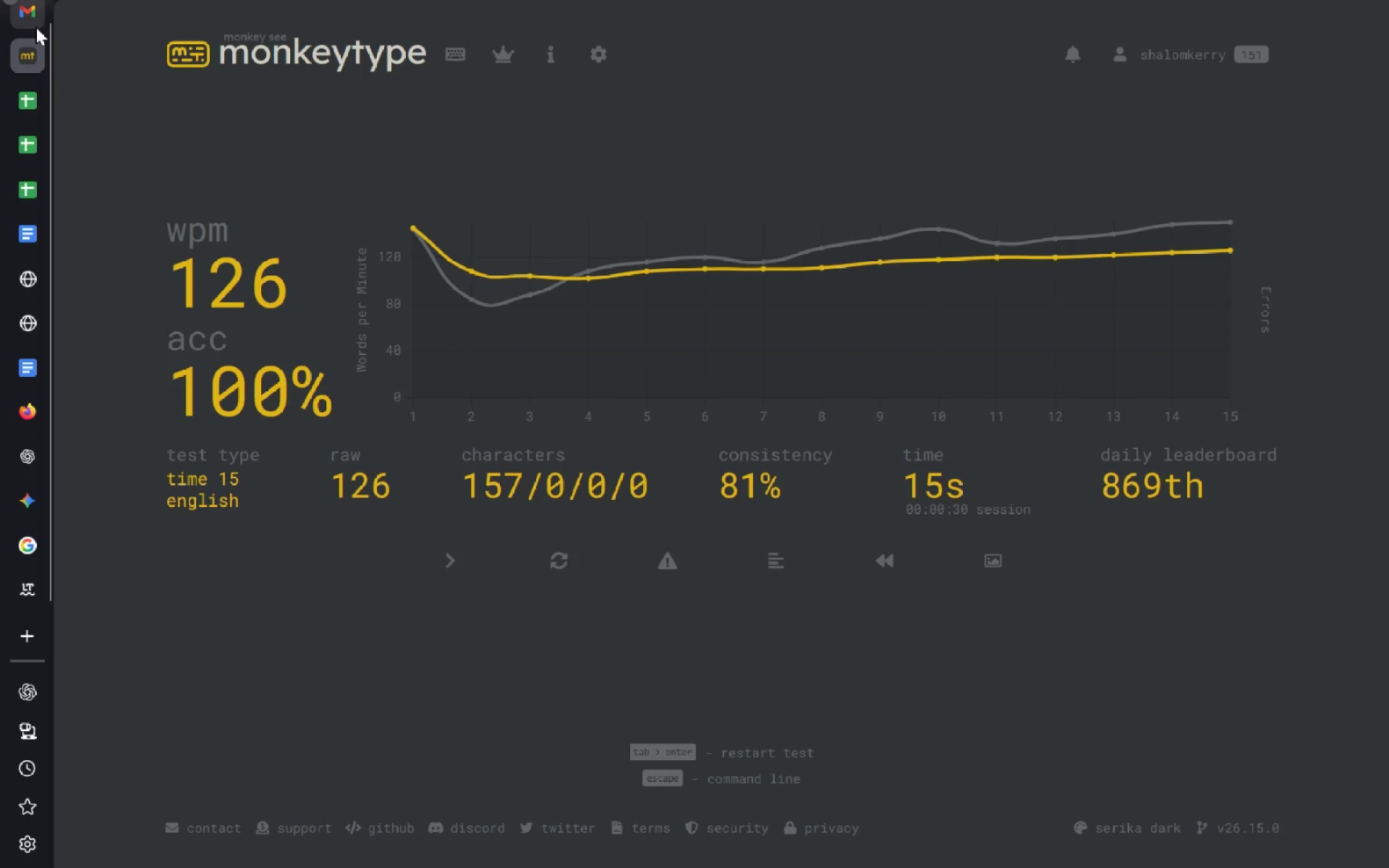 
left_click([35, 27])
 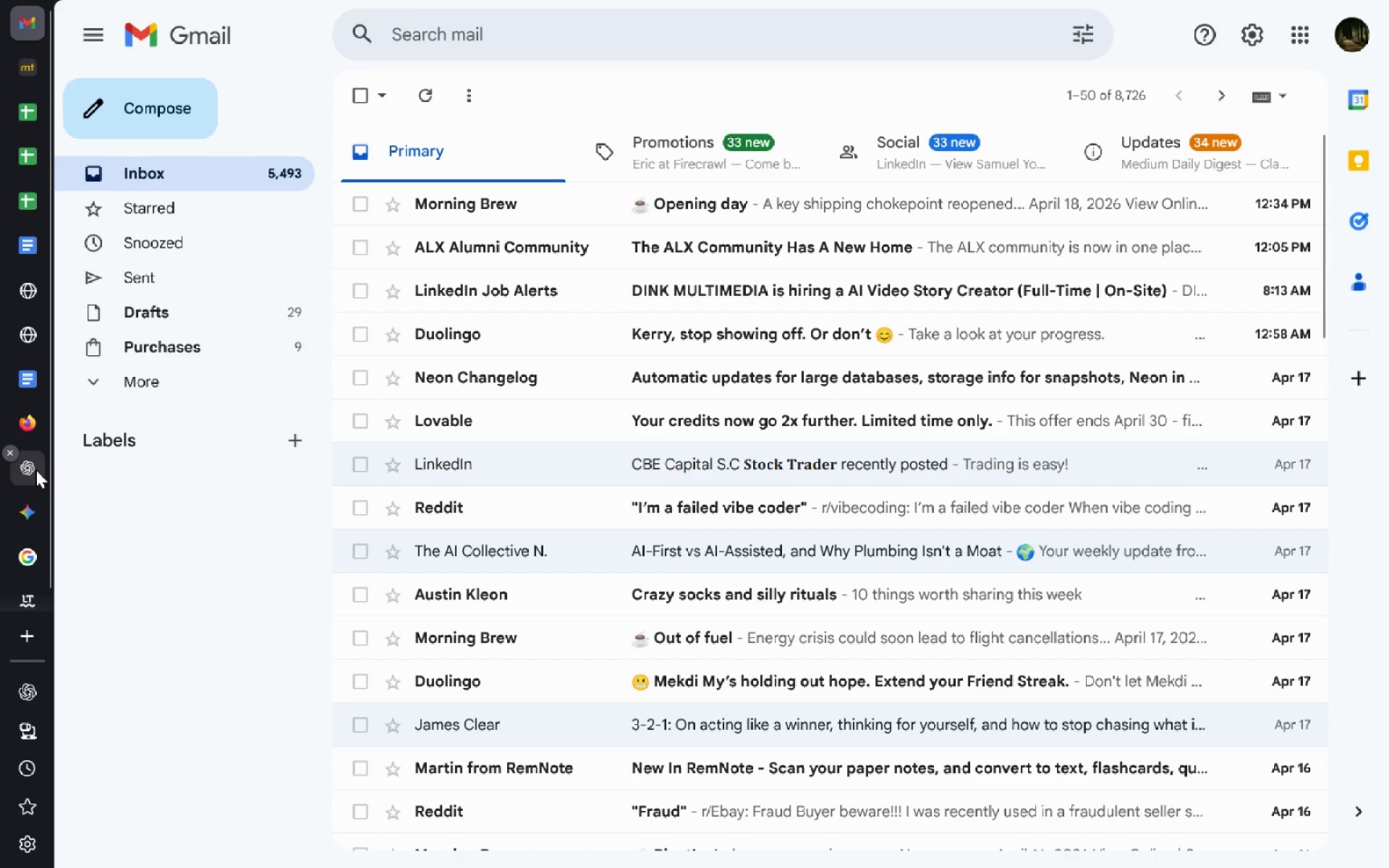 
wait(5.23)
 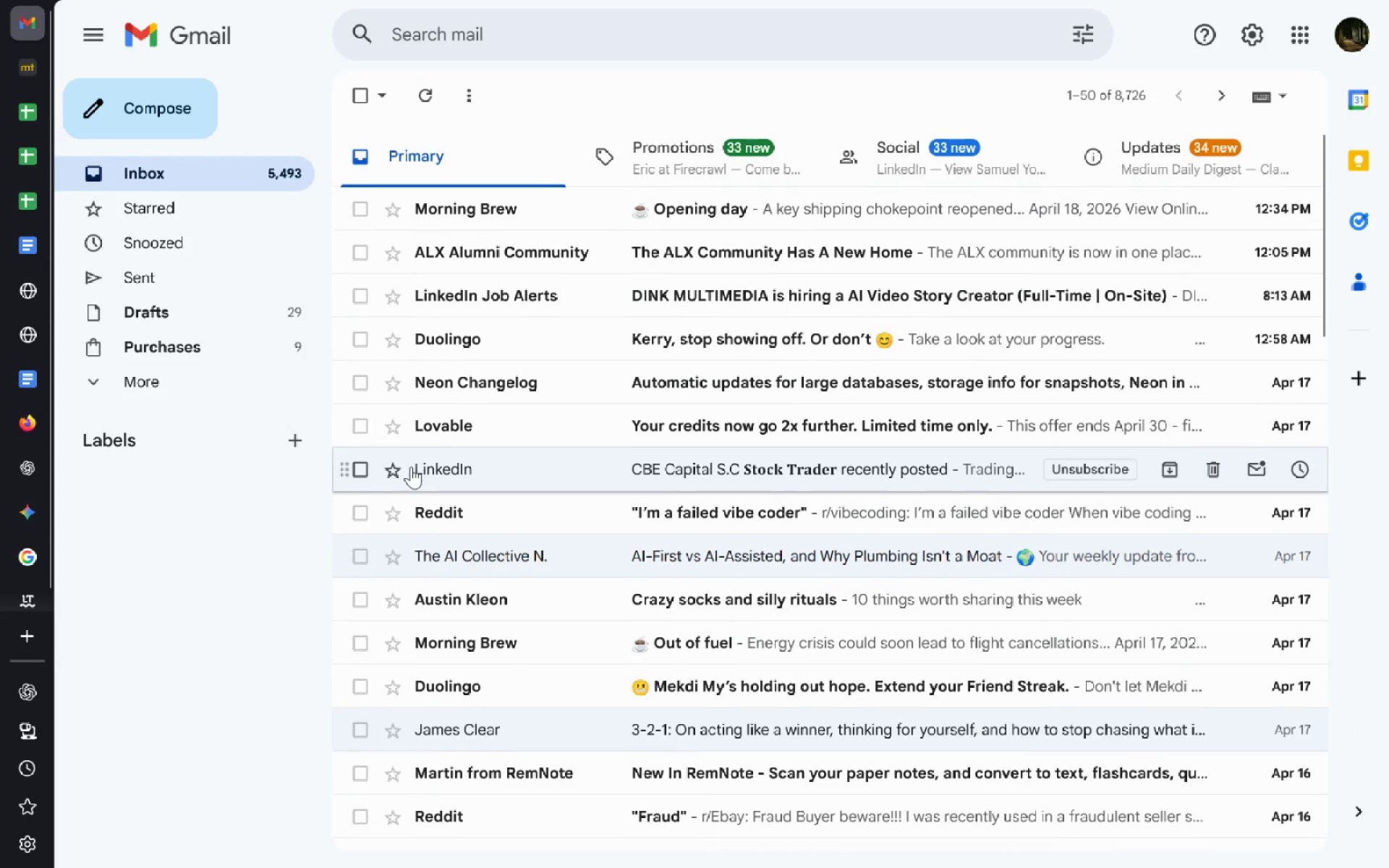 
left_click([29, 384])
 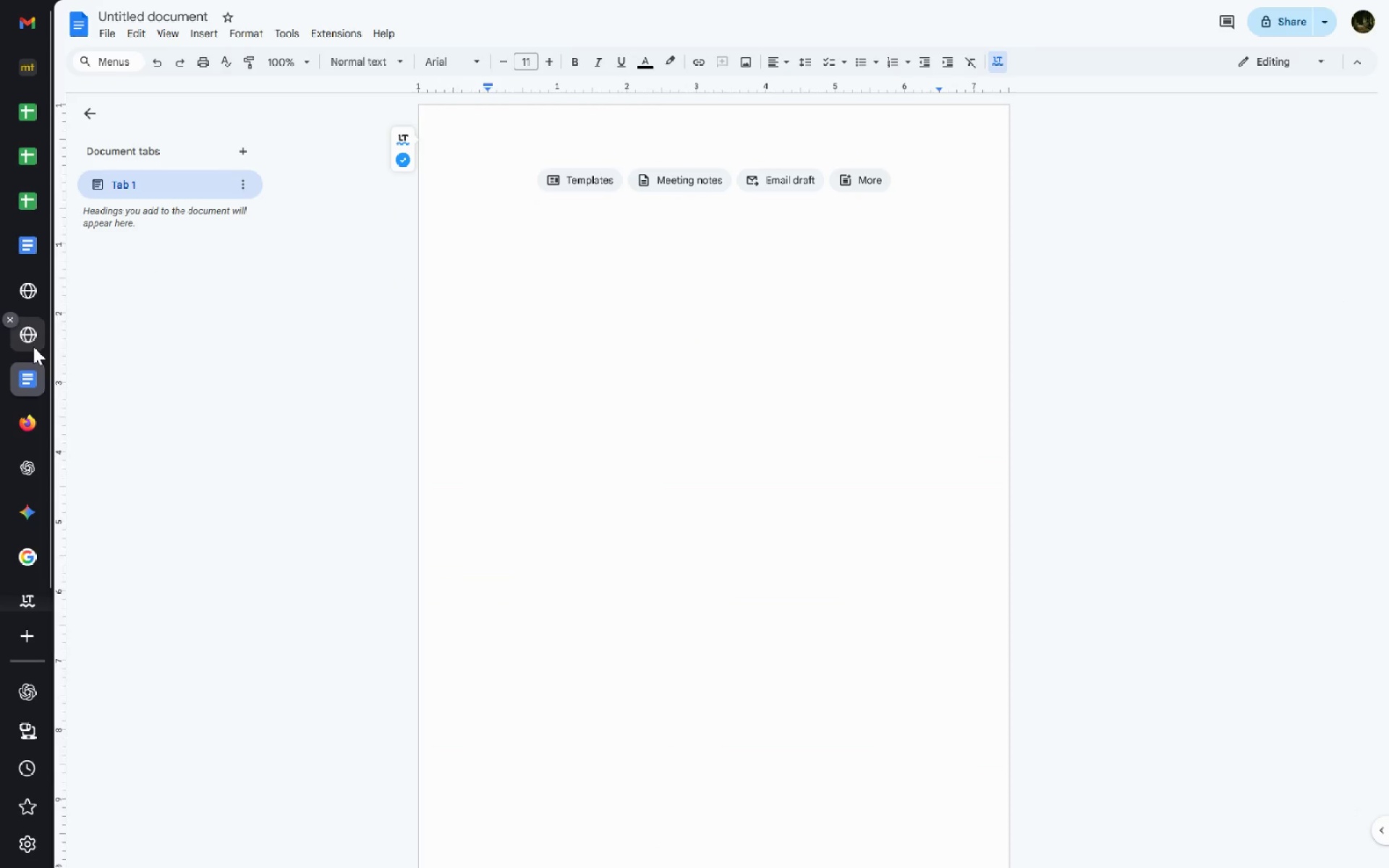 
left_click([33, 346])
 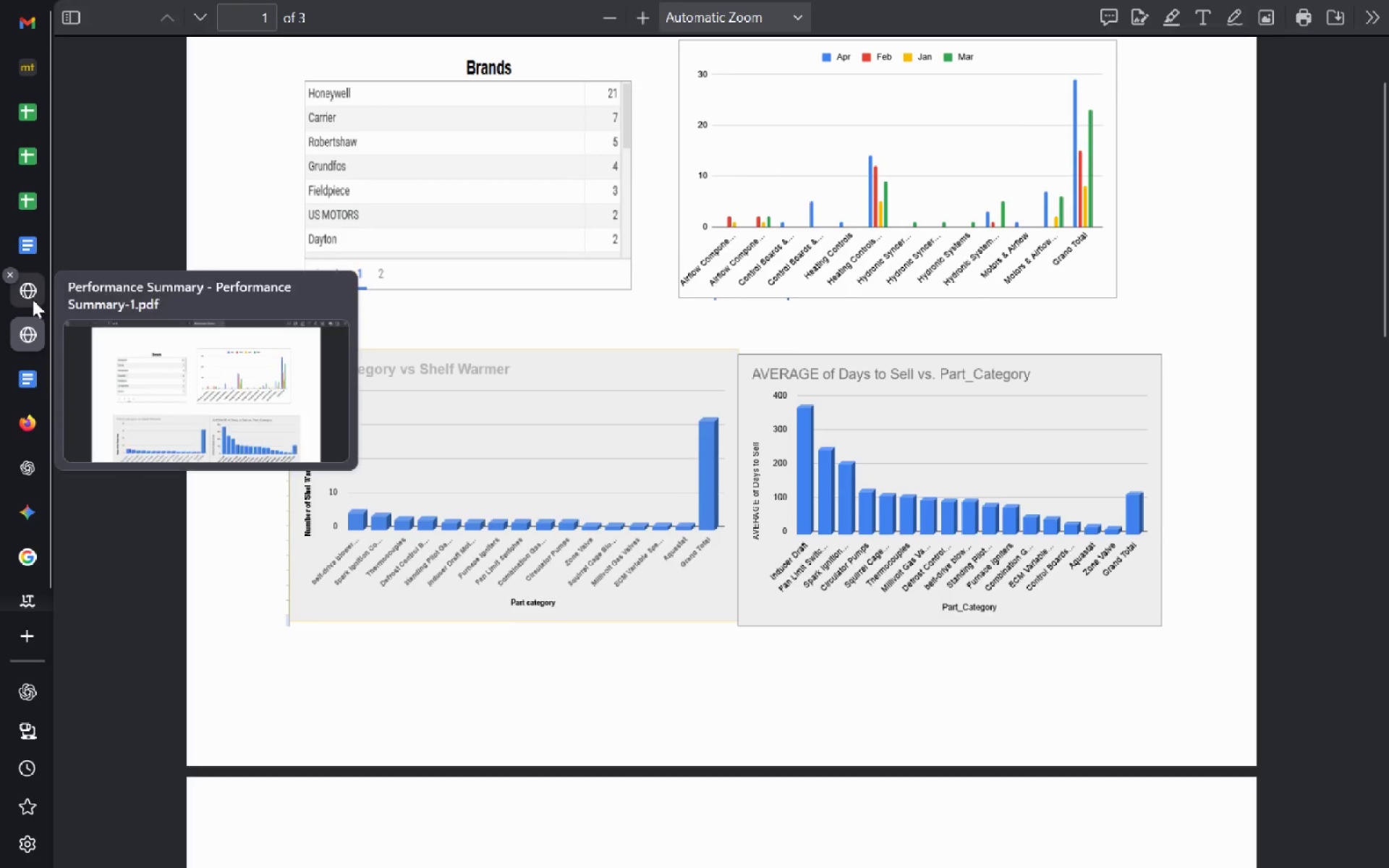 
left_click([38, 245])
 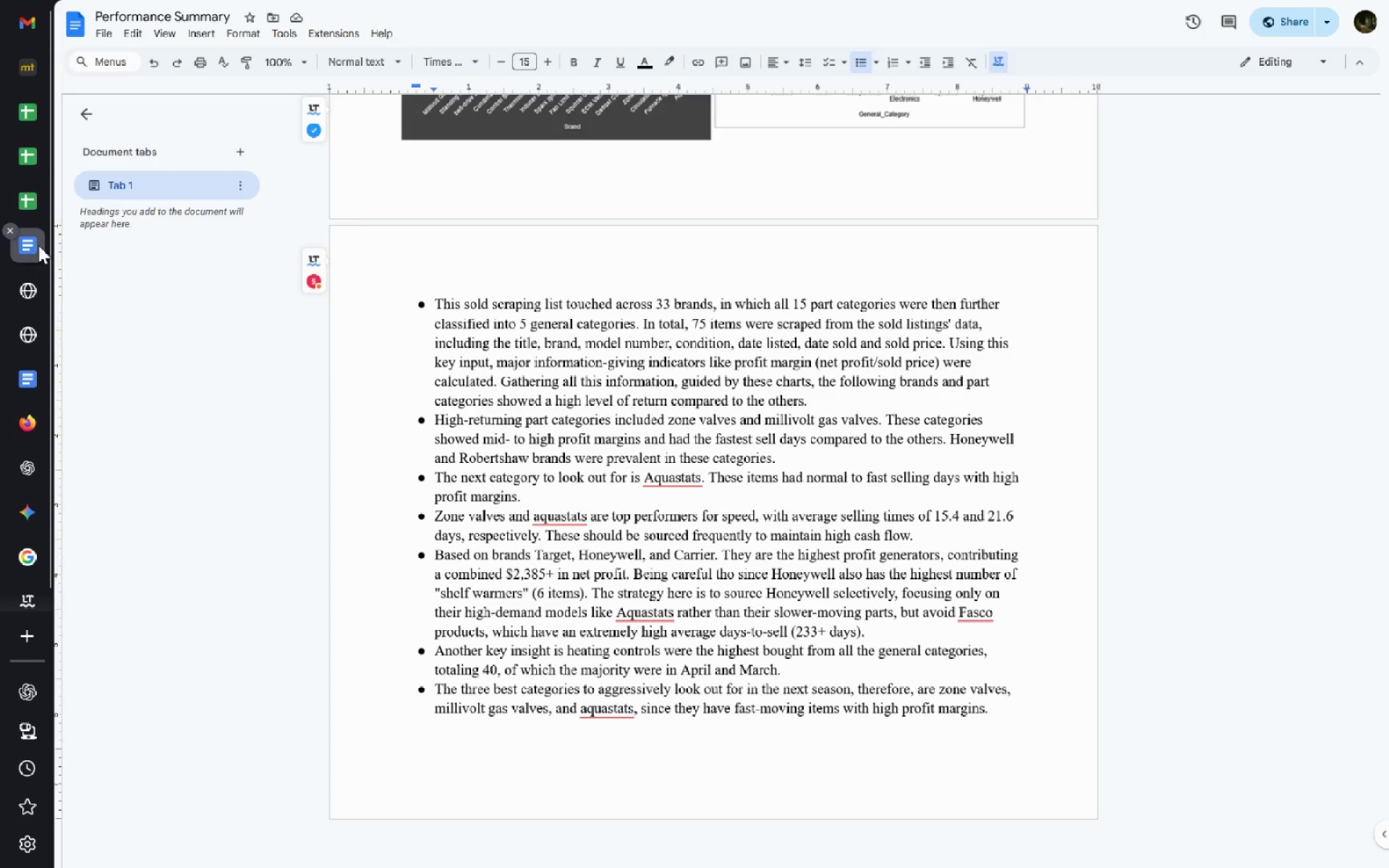 
key(Alt+AltLeft)
 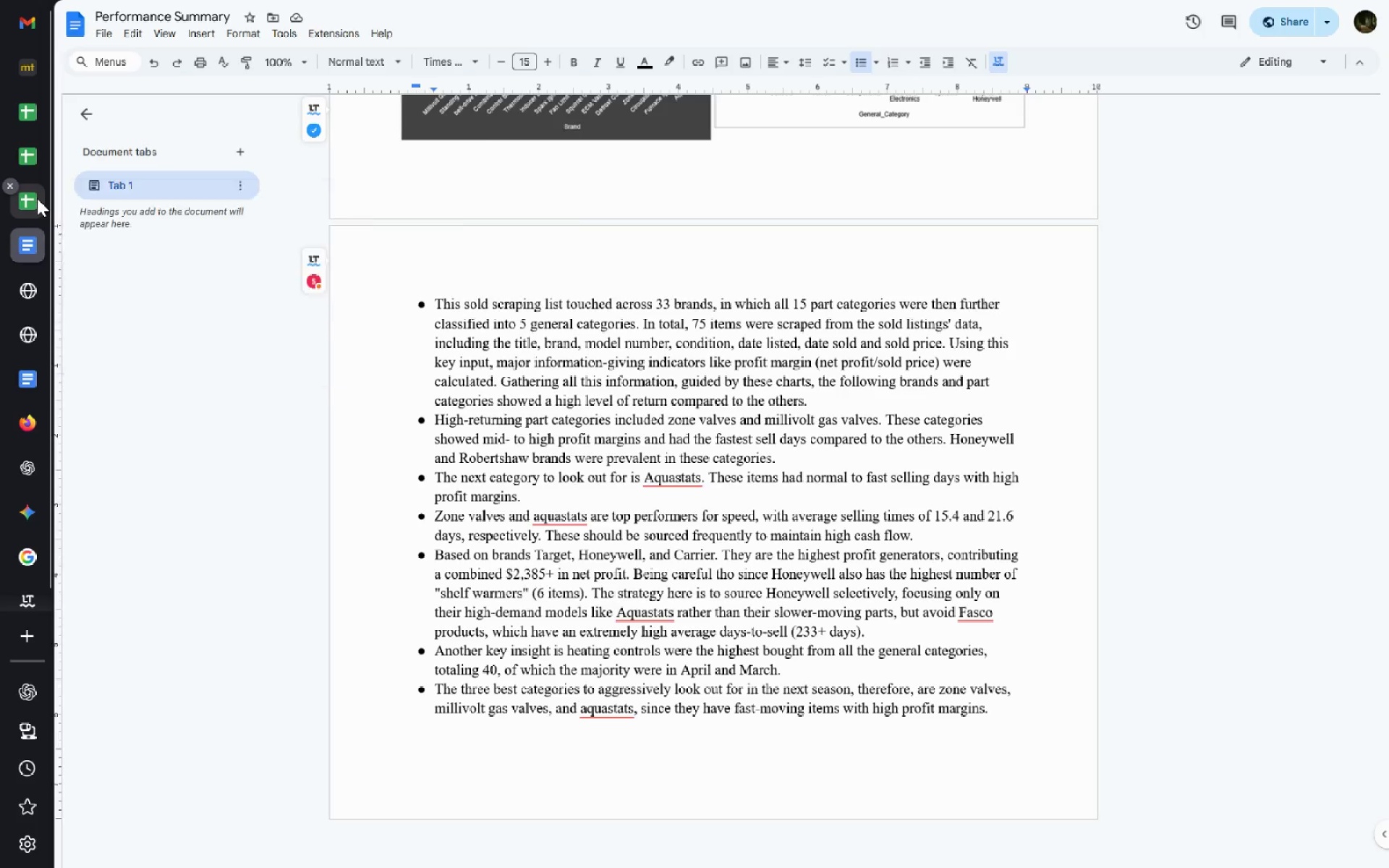 
key(Alt+Tab)